 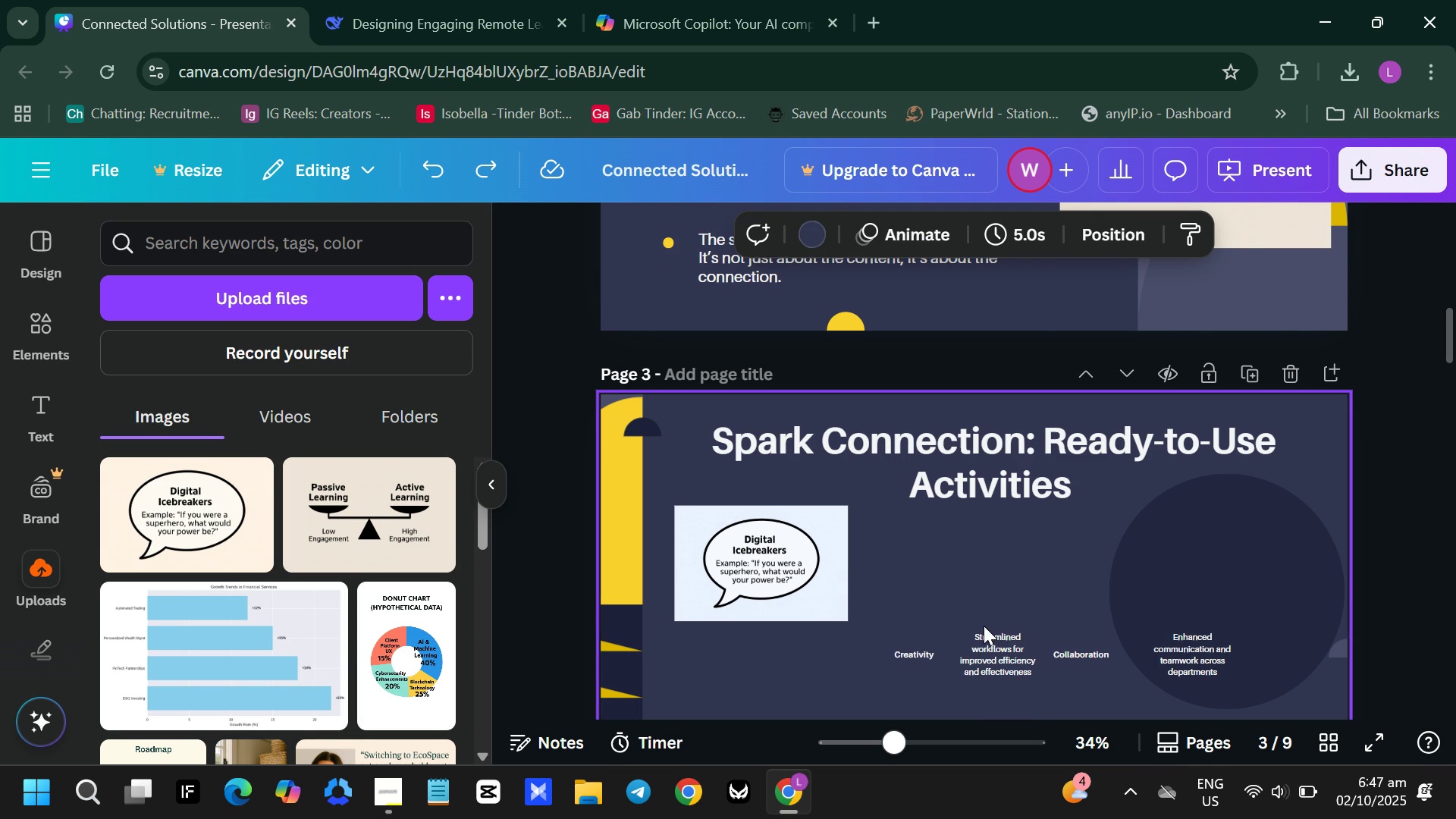 
double_click([1000, 645])
 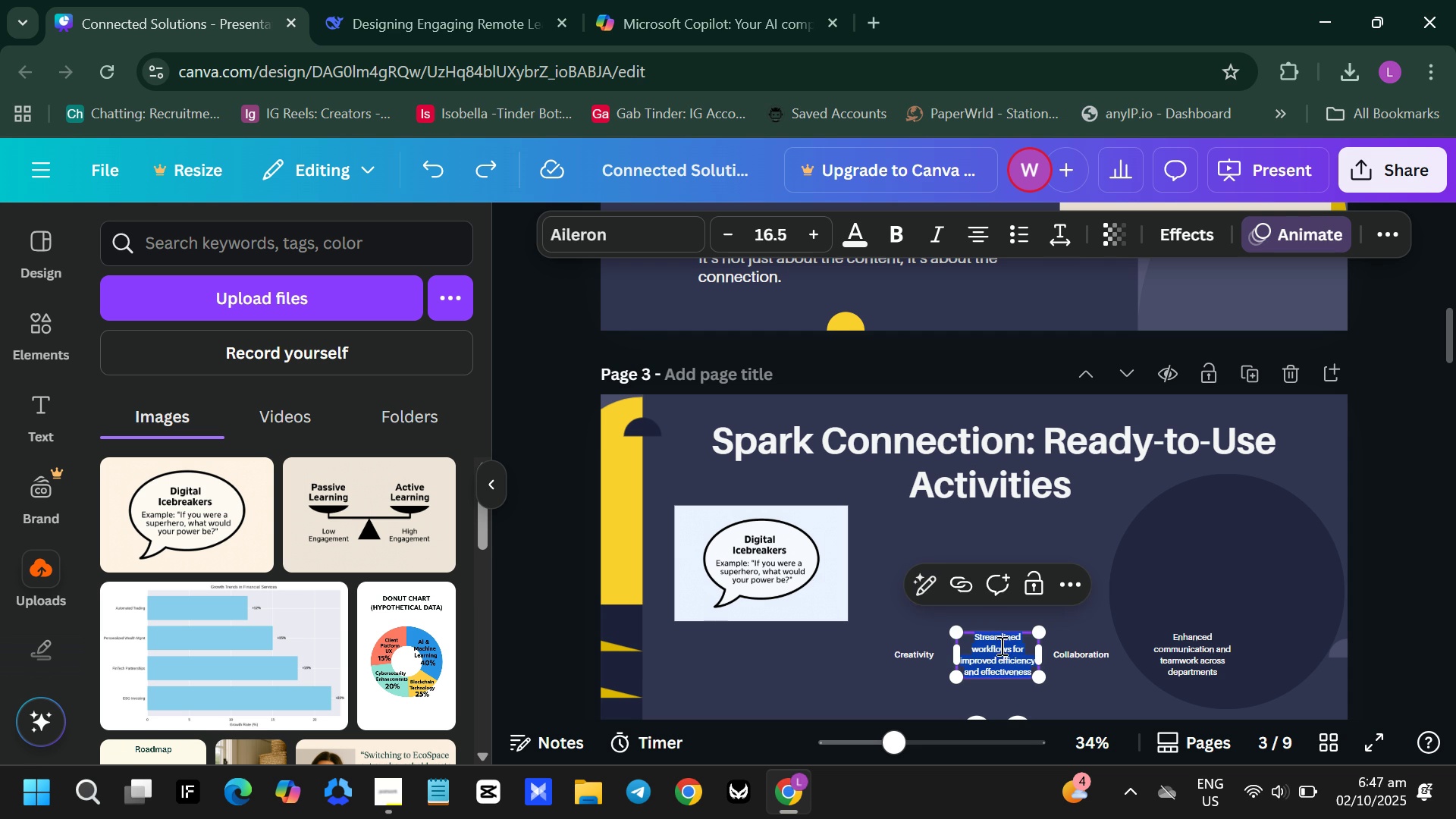 
key(Backspace)
 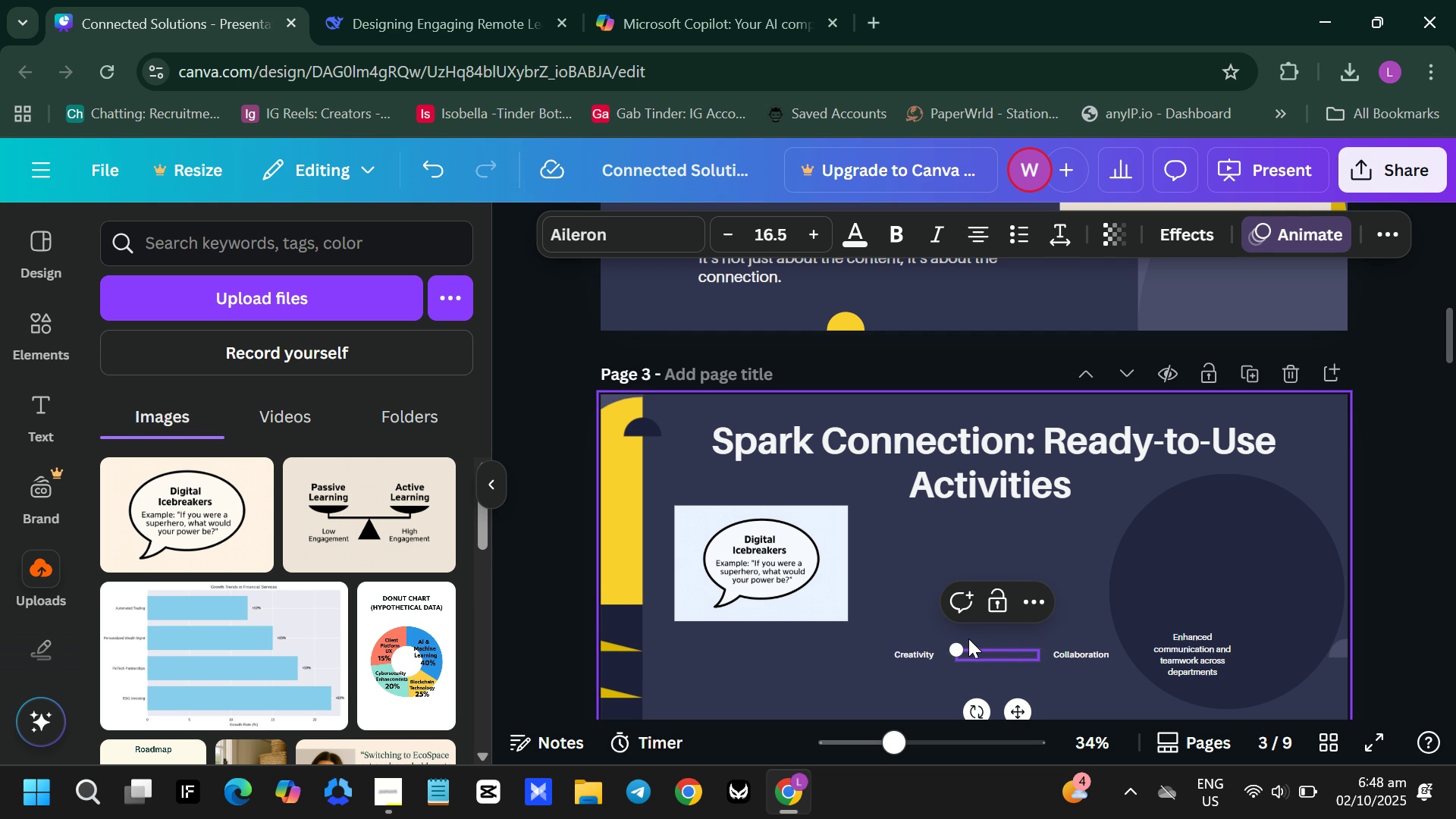 
key(Backspace)
 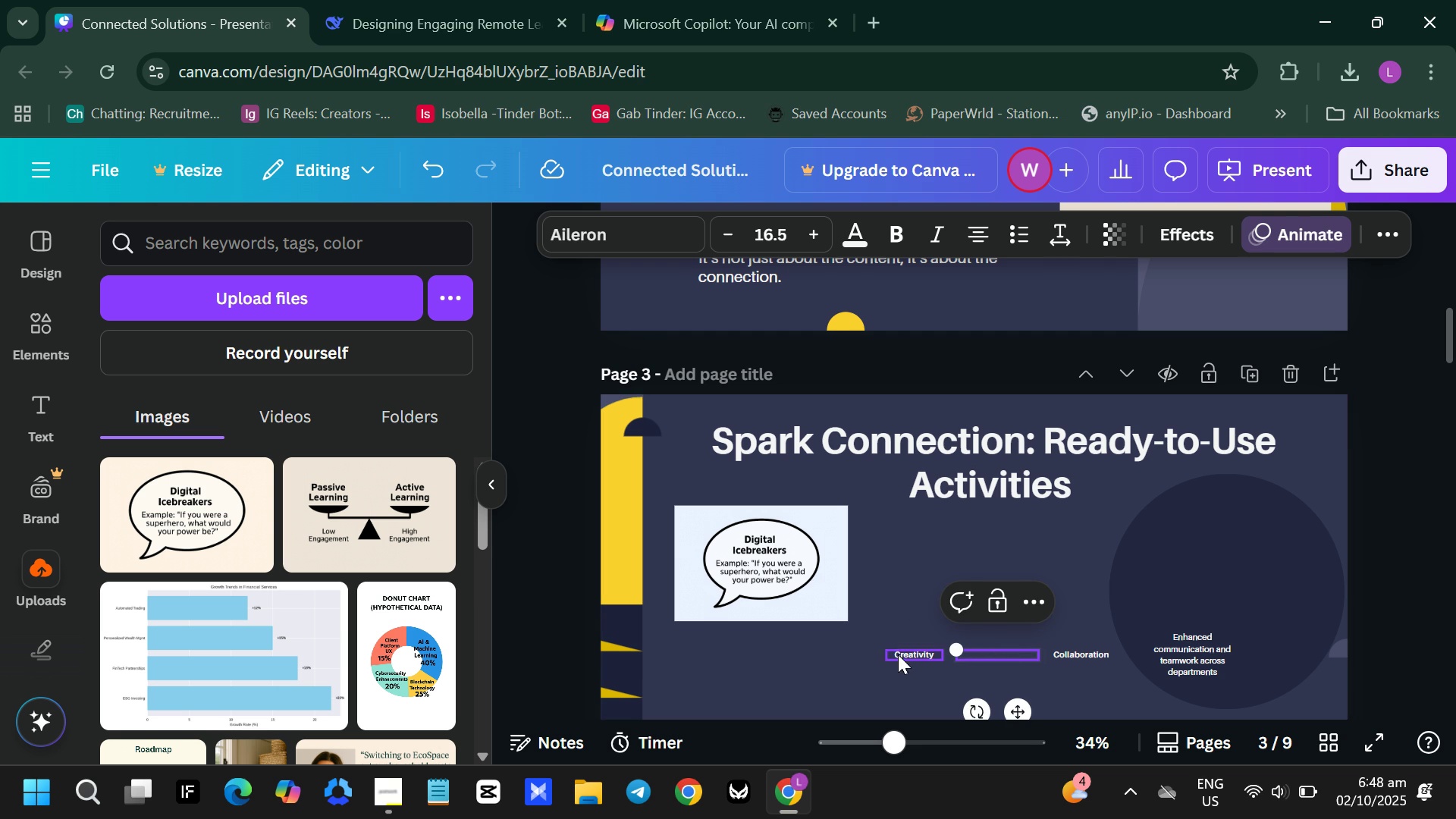 
left_click([899, 654])
 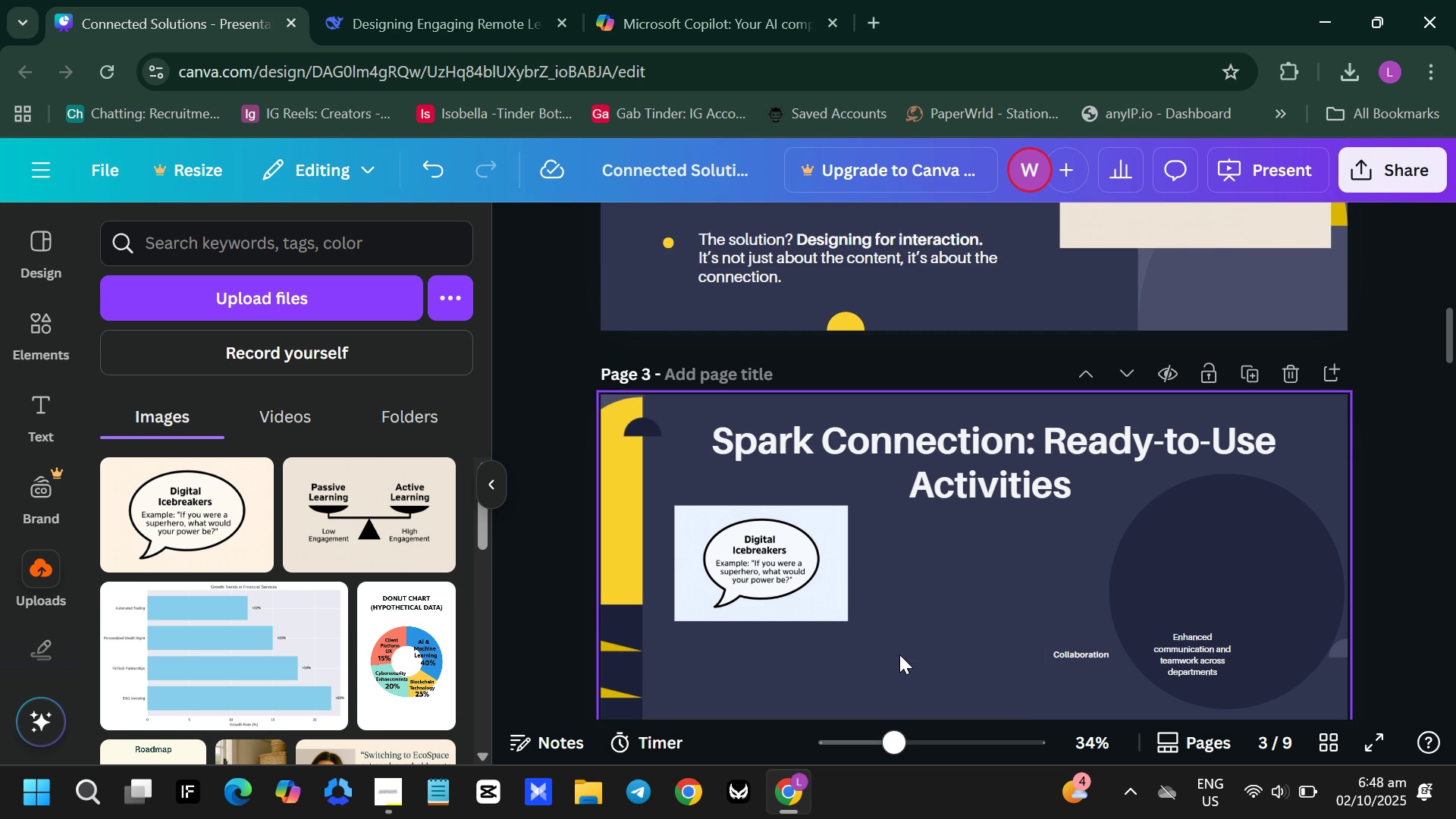 
key(Backspace)
 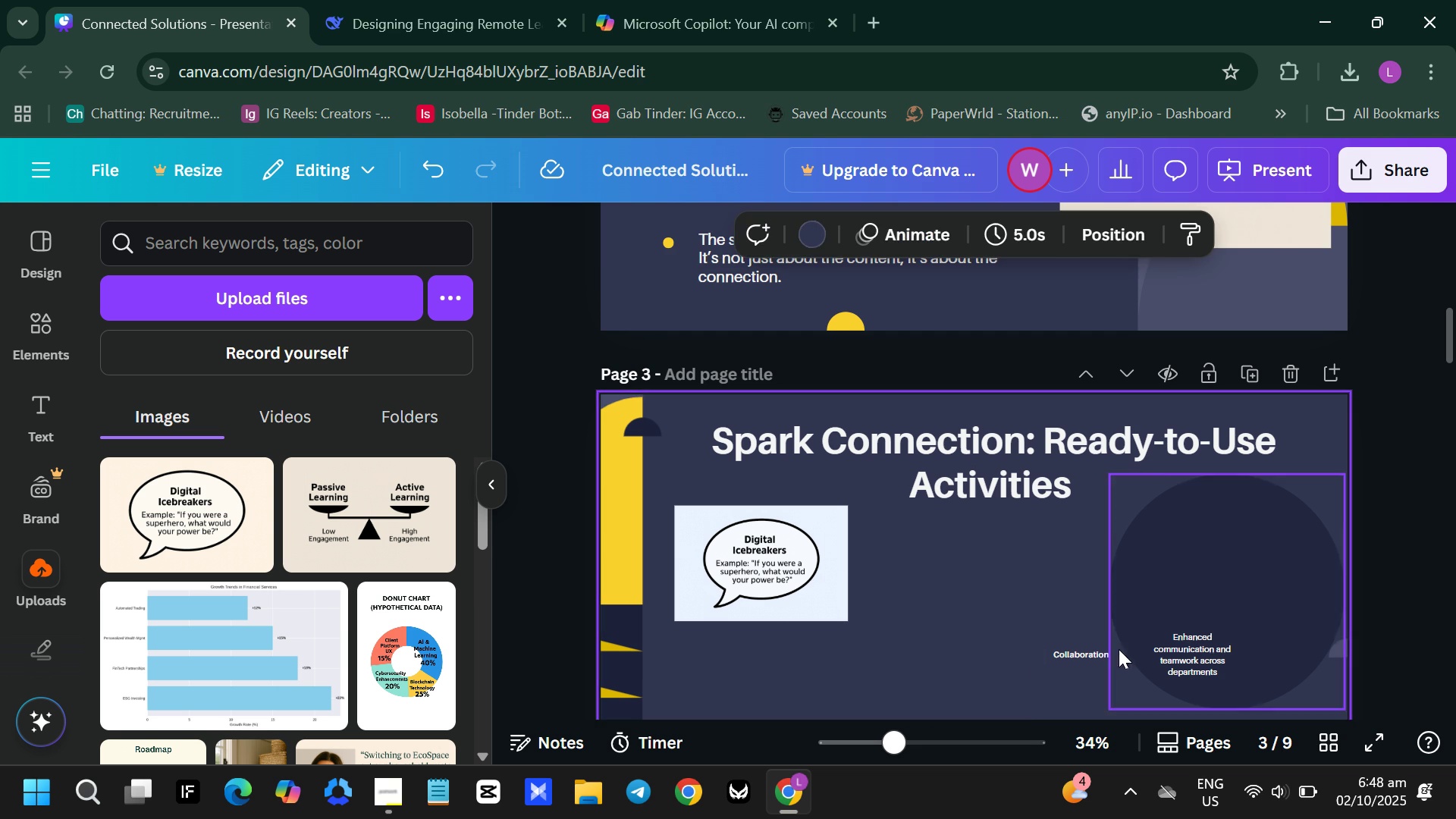 
left_click([1084, 652])
 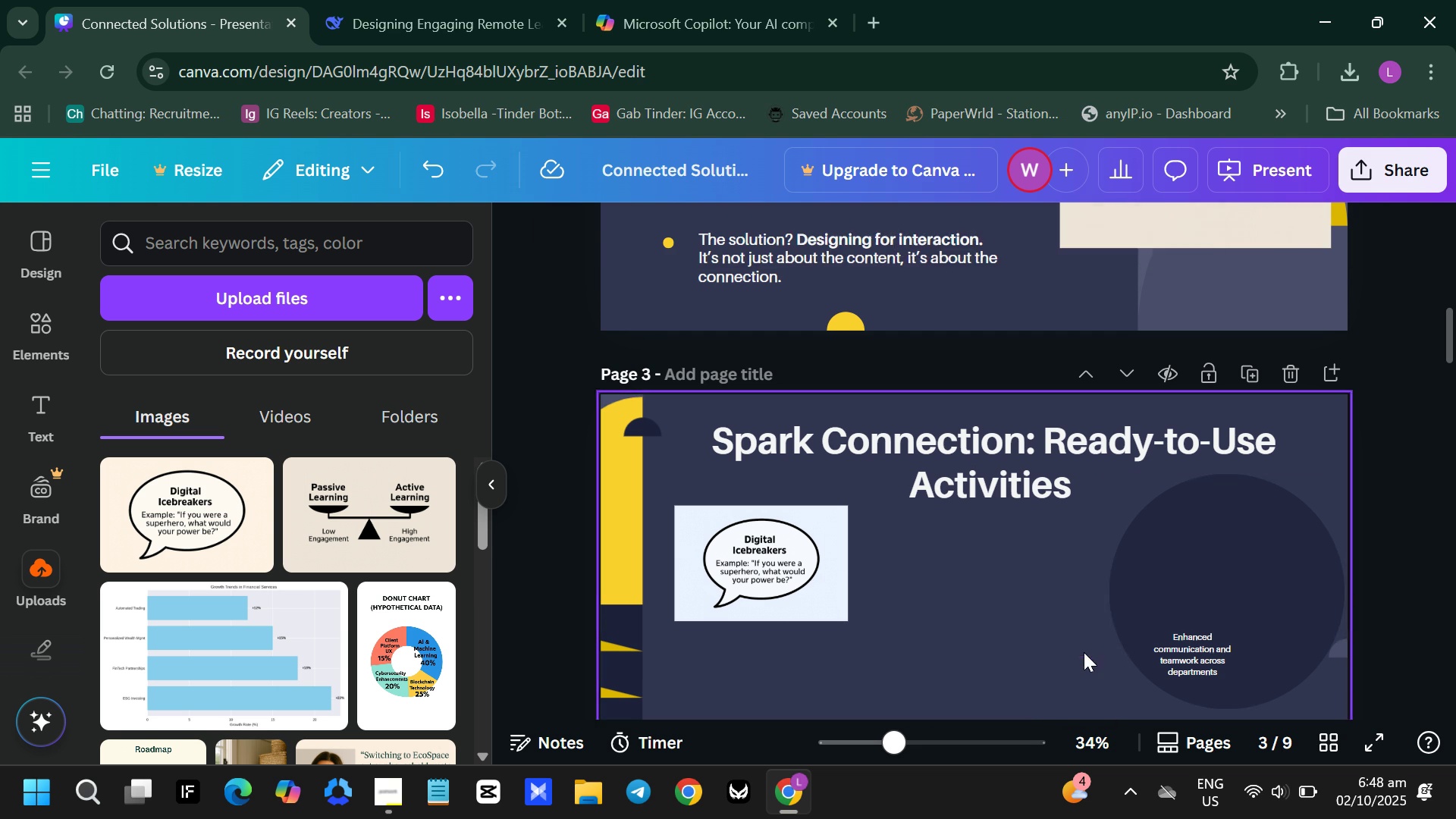 
key(Backspace)
 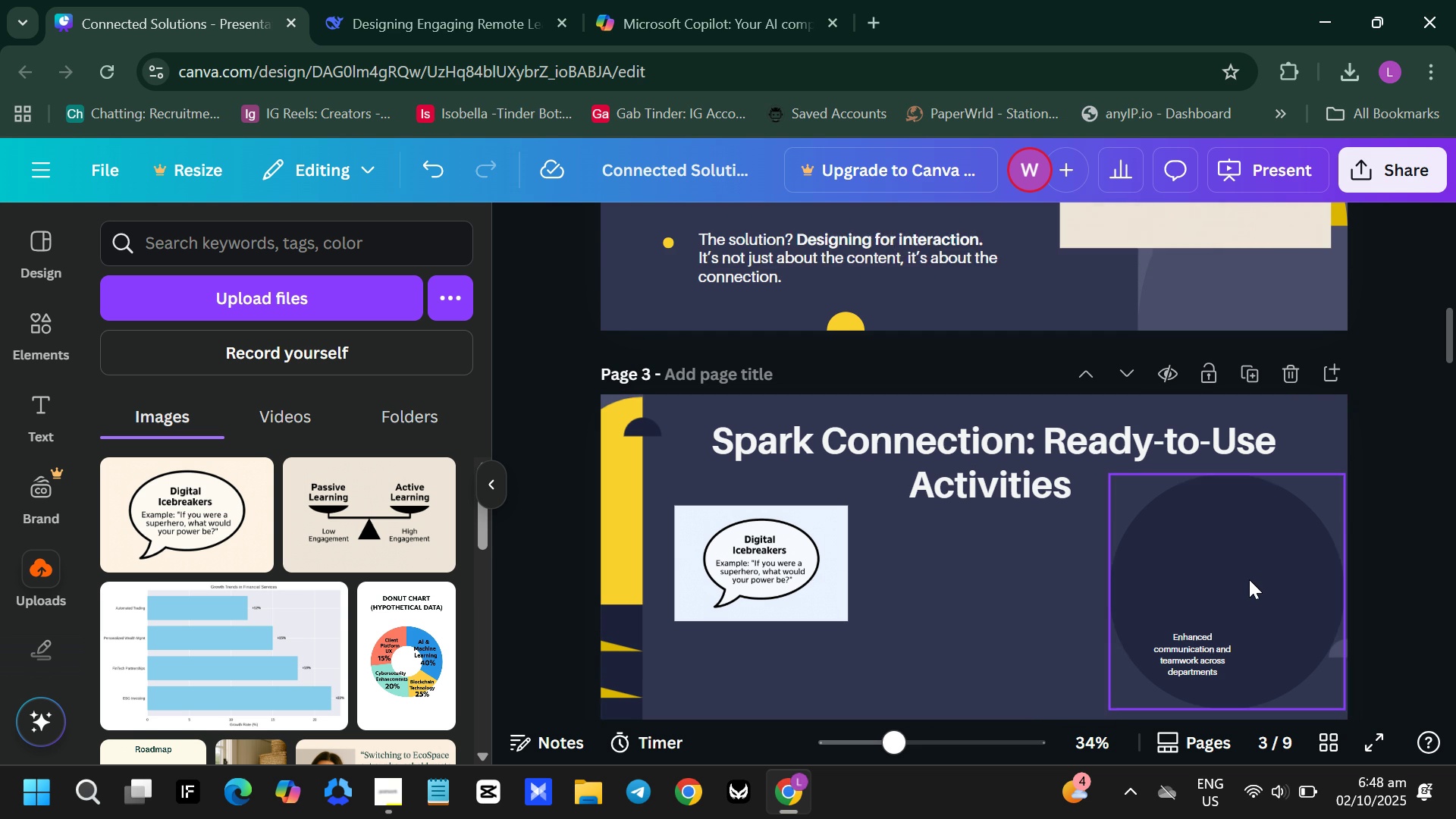 
left_click([1249, 579])
 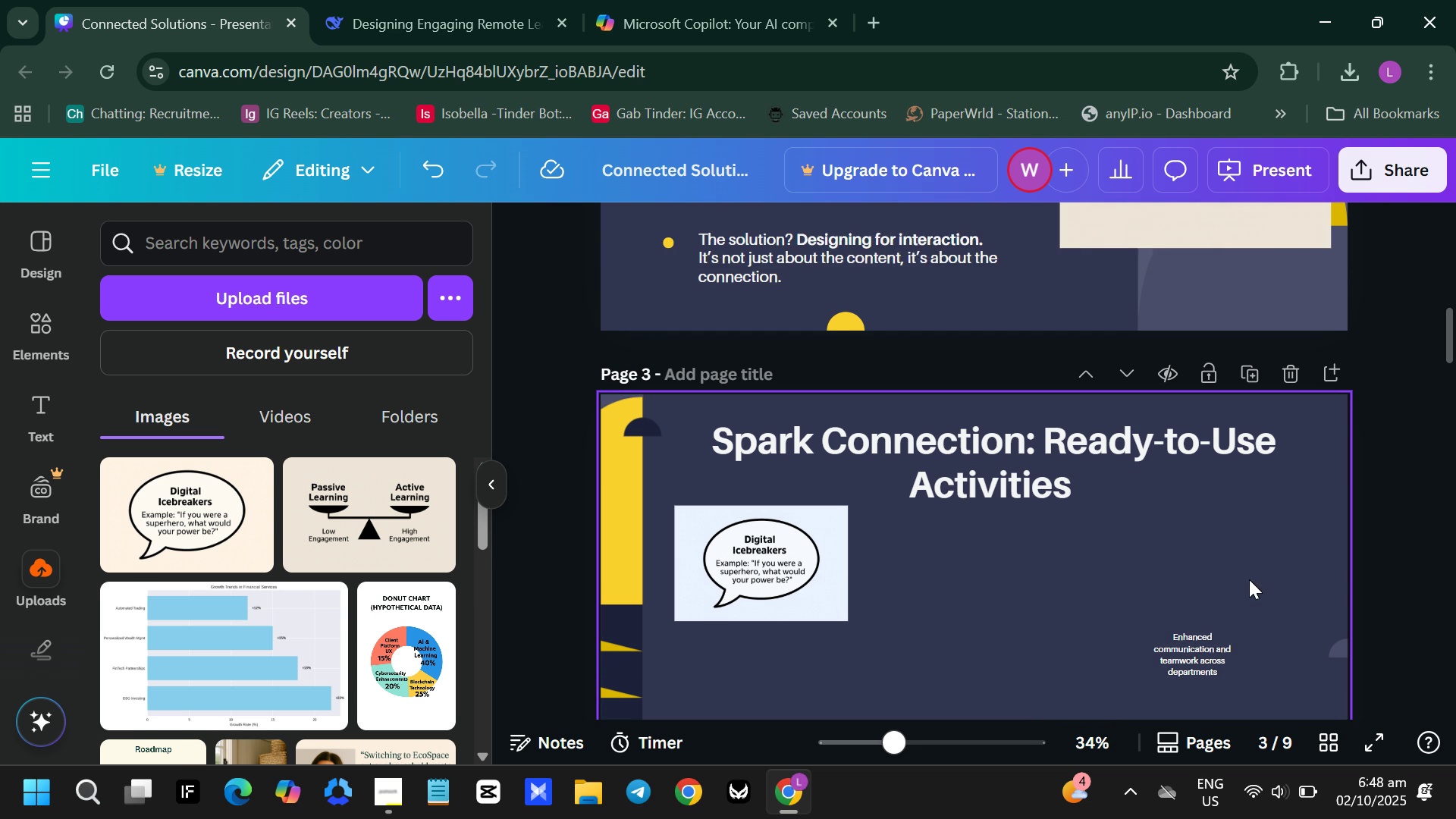 
key(Backspace)
 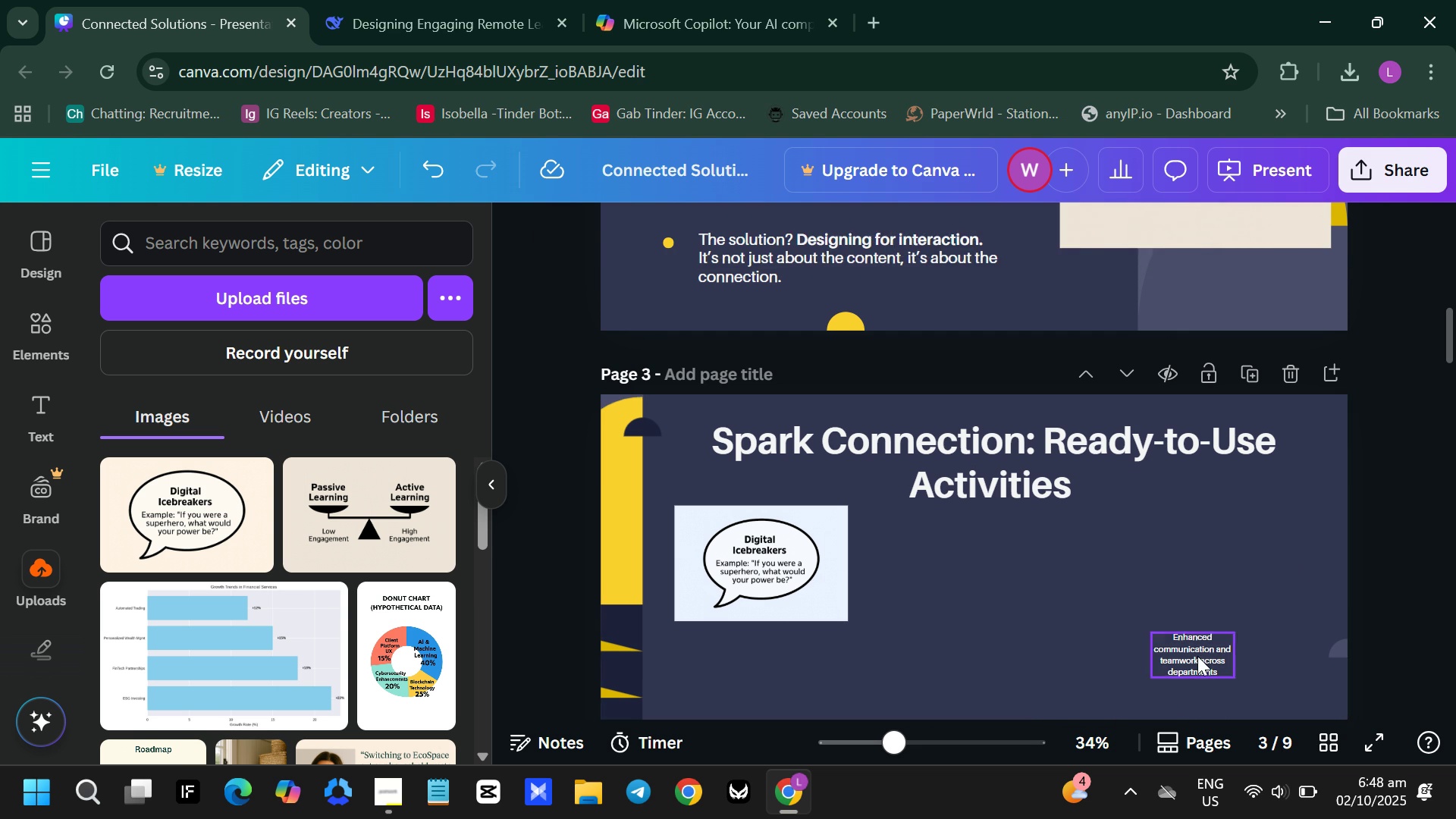 
left_click([1197, 656])
 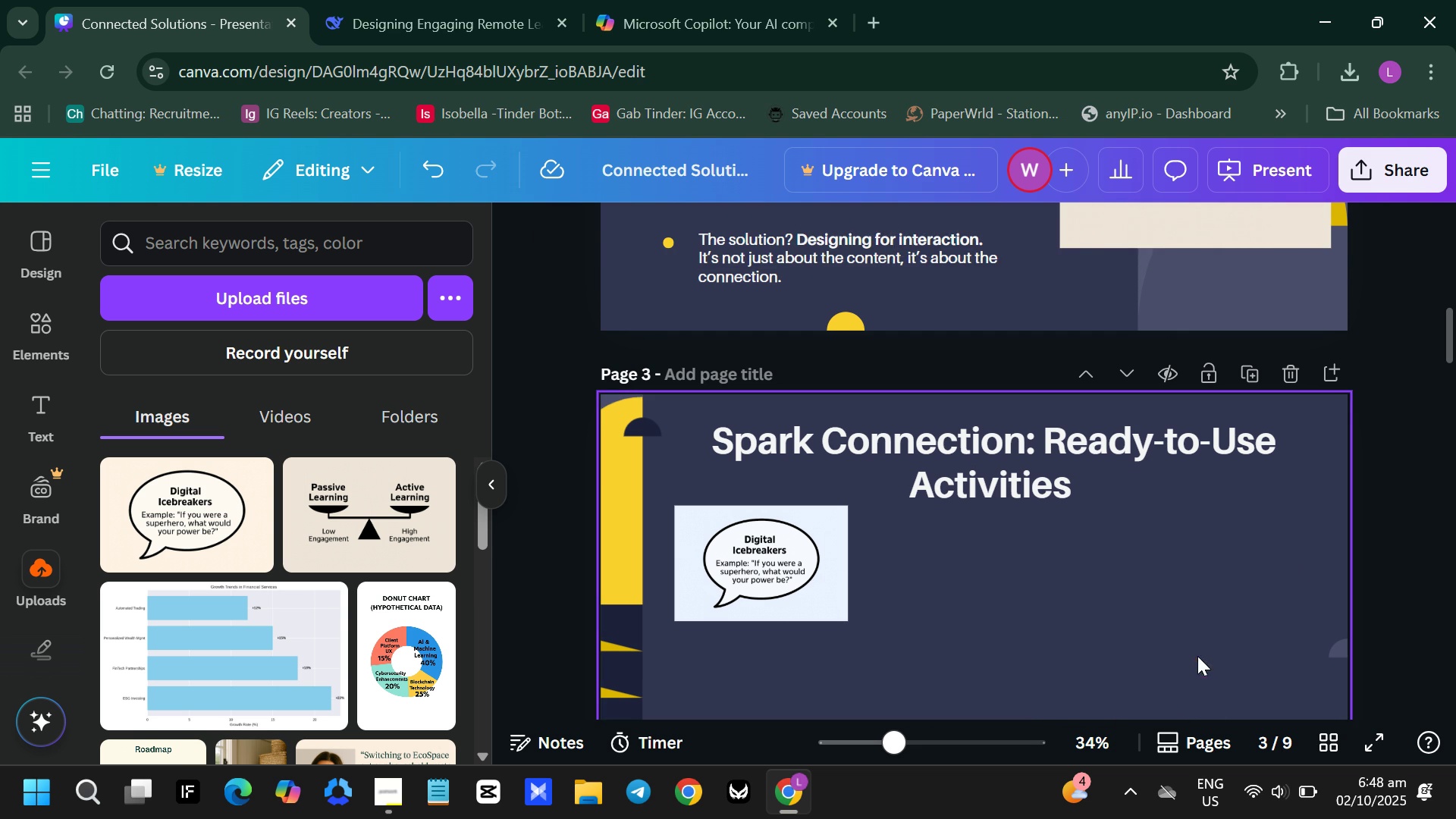 
key(Backspace)
 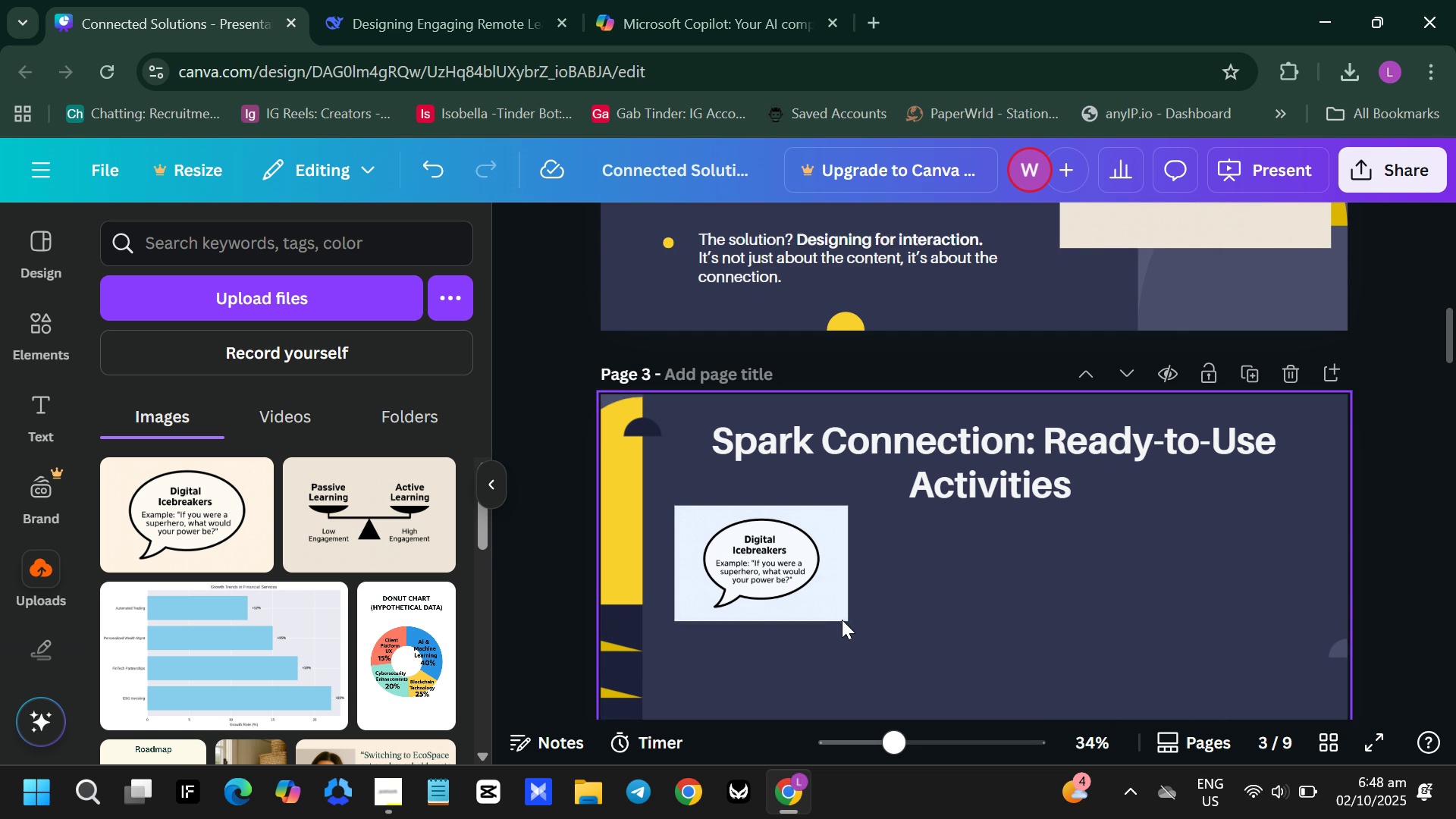 
left_click([823, 607])
 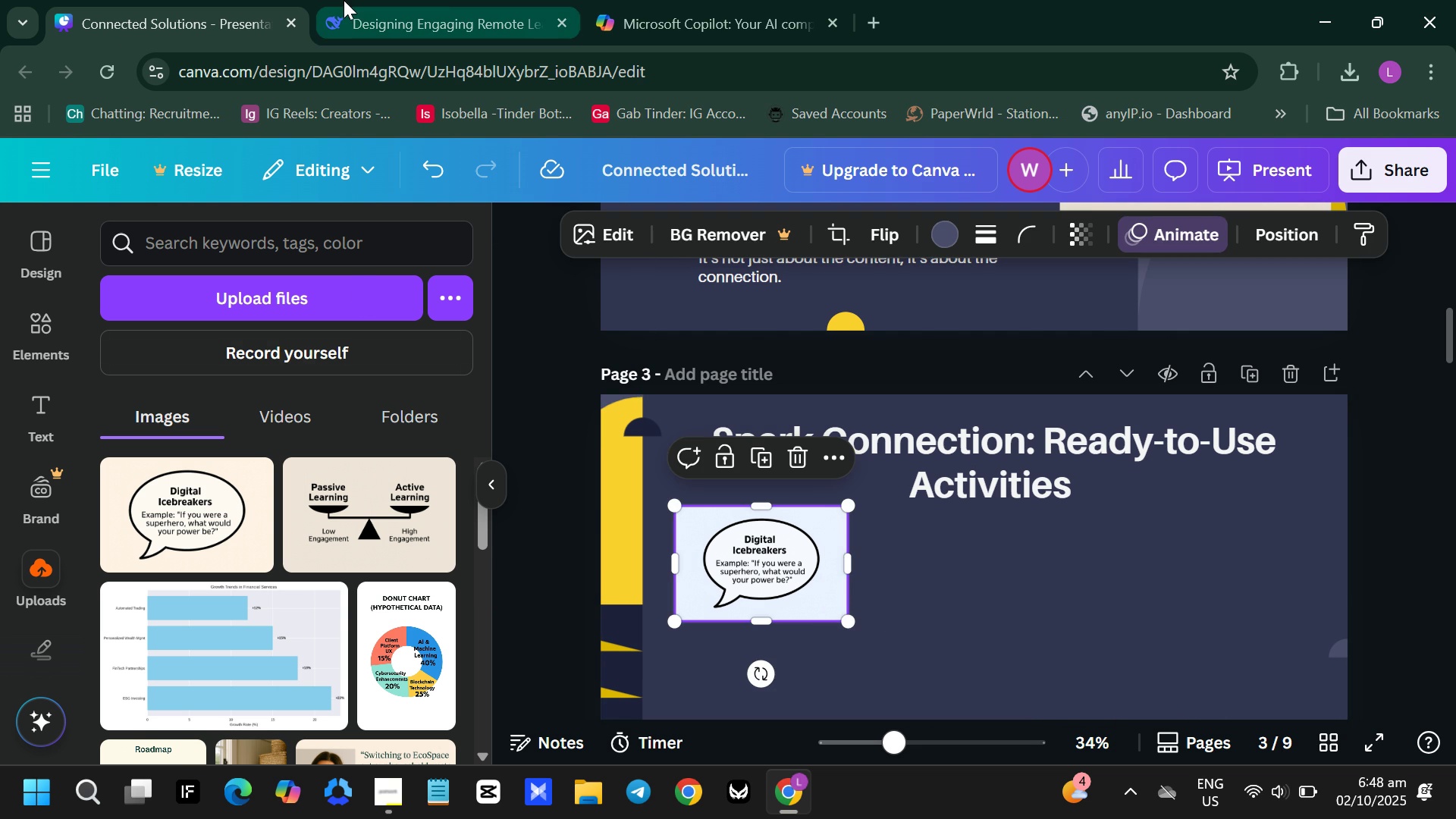 
left_click([344, 0])
 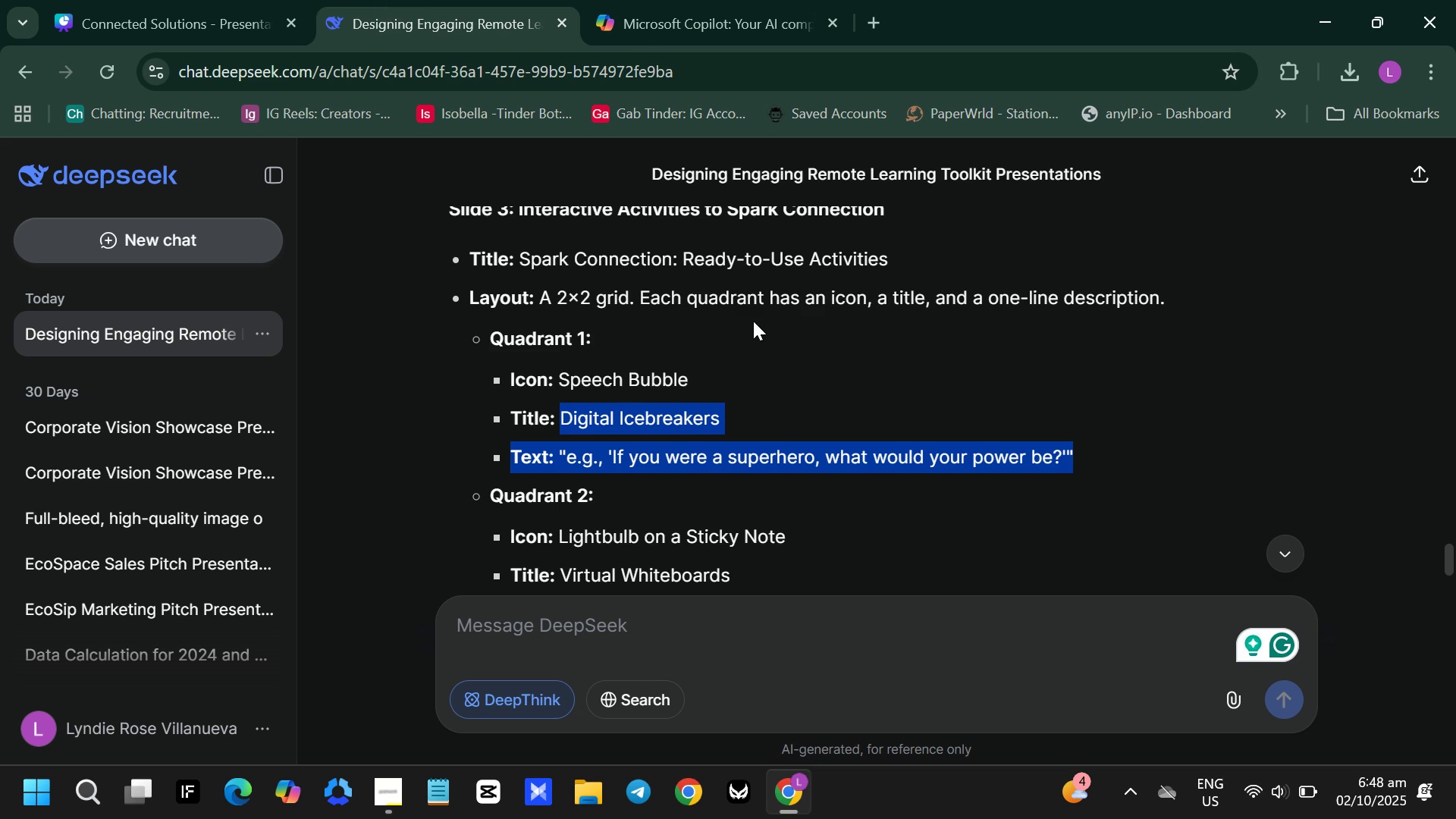 
scroll: coordinate [748, 324], scroll_direction: down, amount: 1.0